 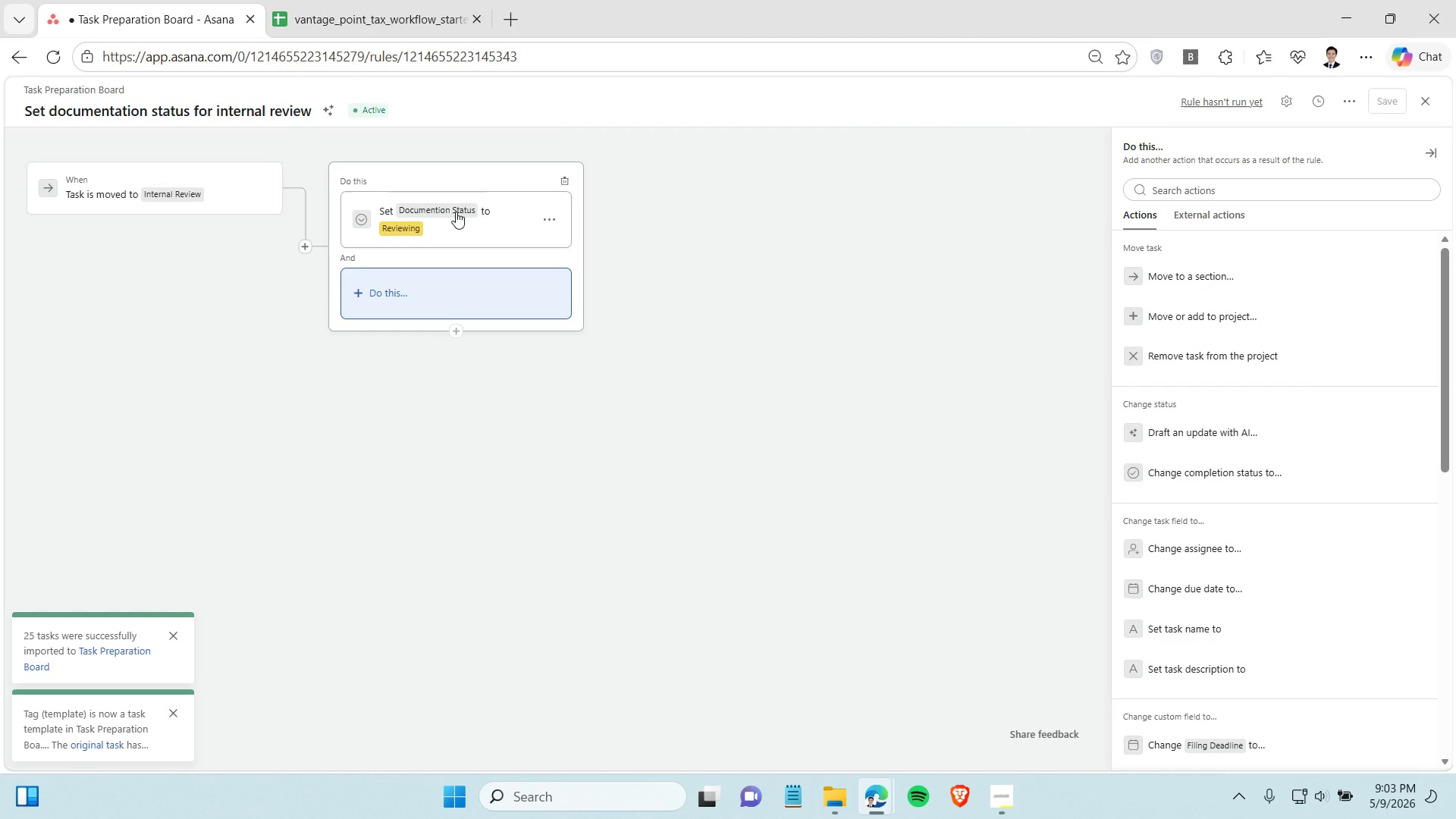 
scroll: coordinate [1273, 411], scroll_direction: down, amount: 10.0
 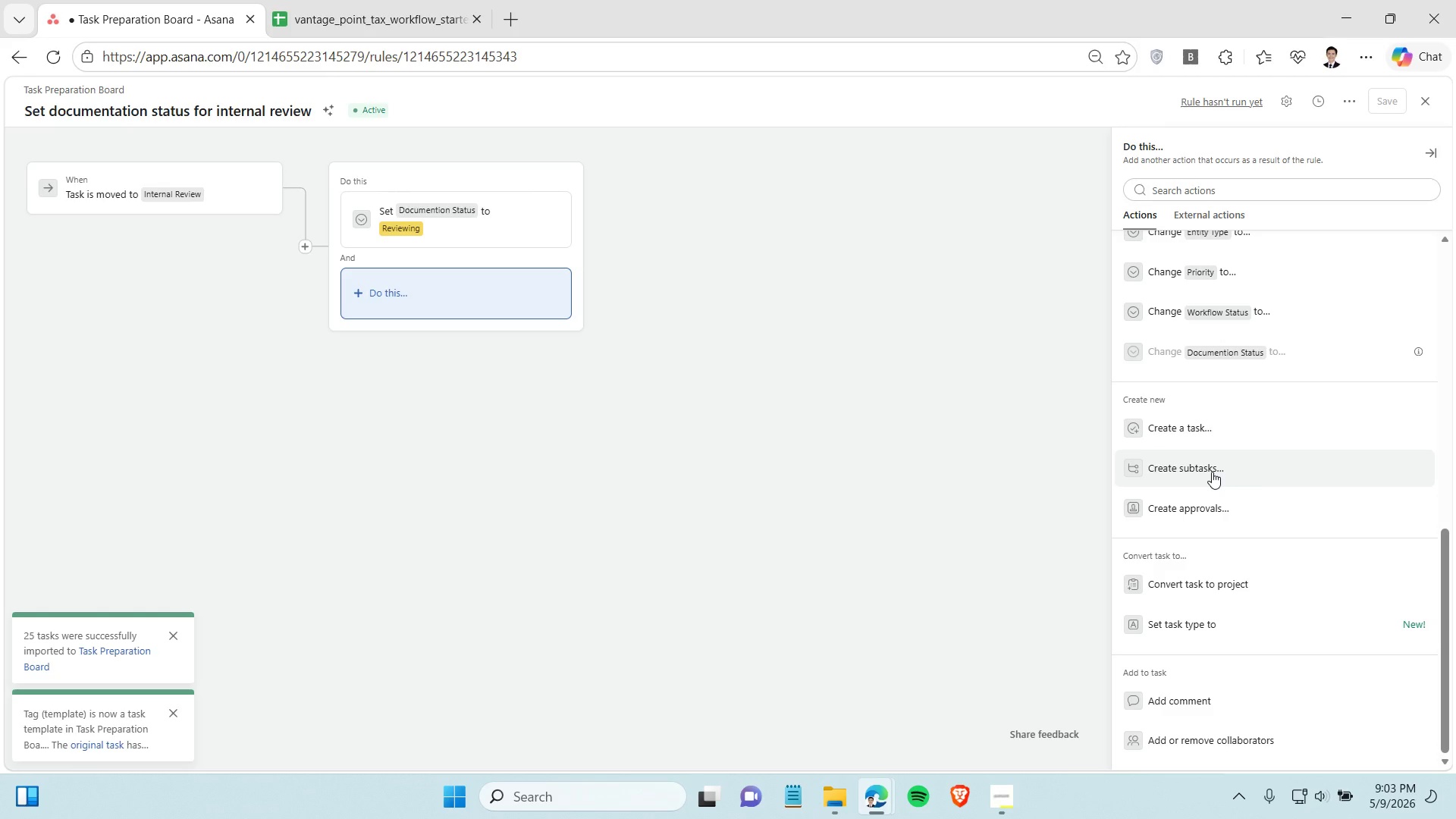 
left_click([1212, 472])
 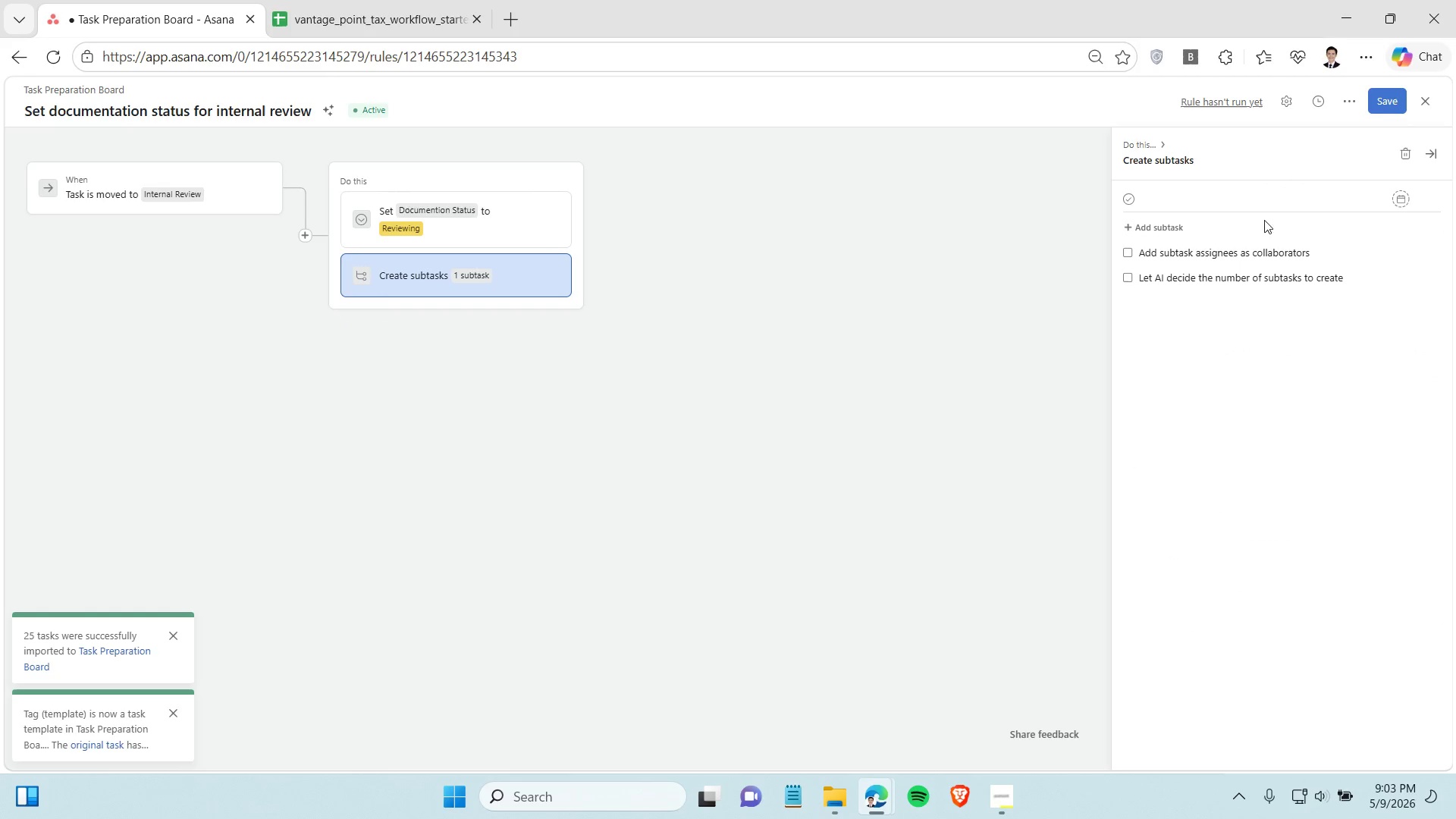 
left_click([1258, 196])
 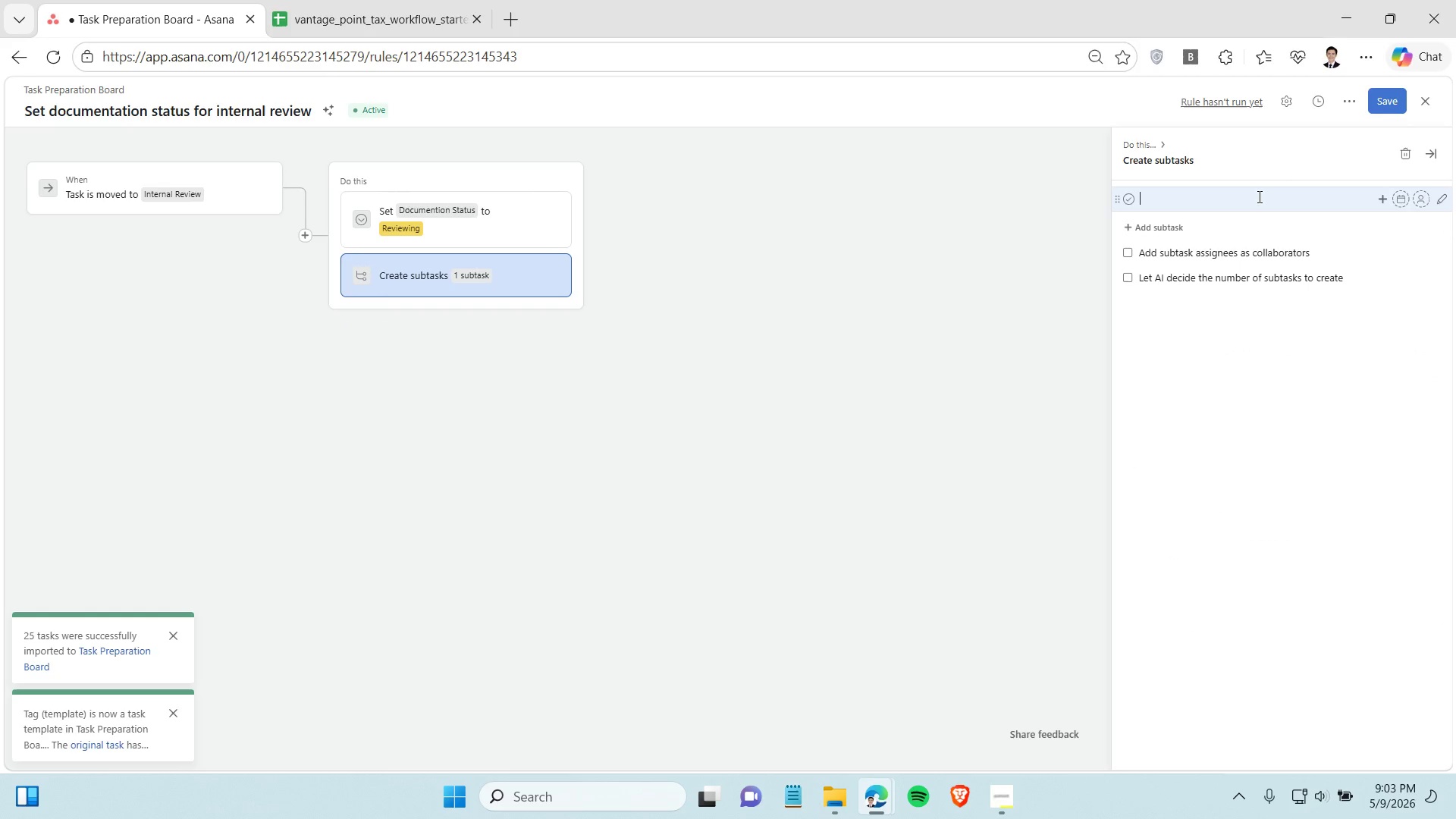 
type(Ready for CPA )
 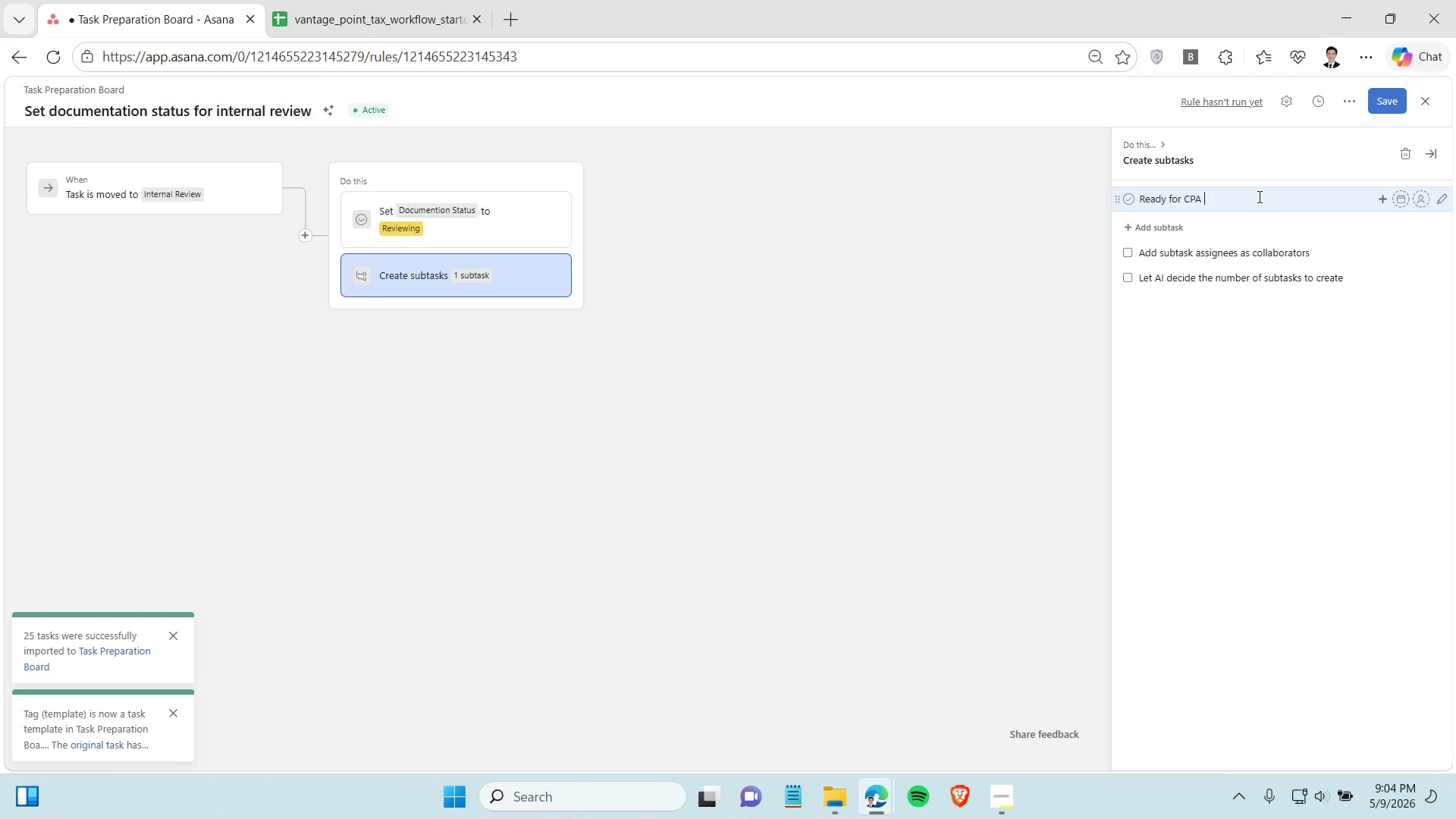 
wait(5.89)
 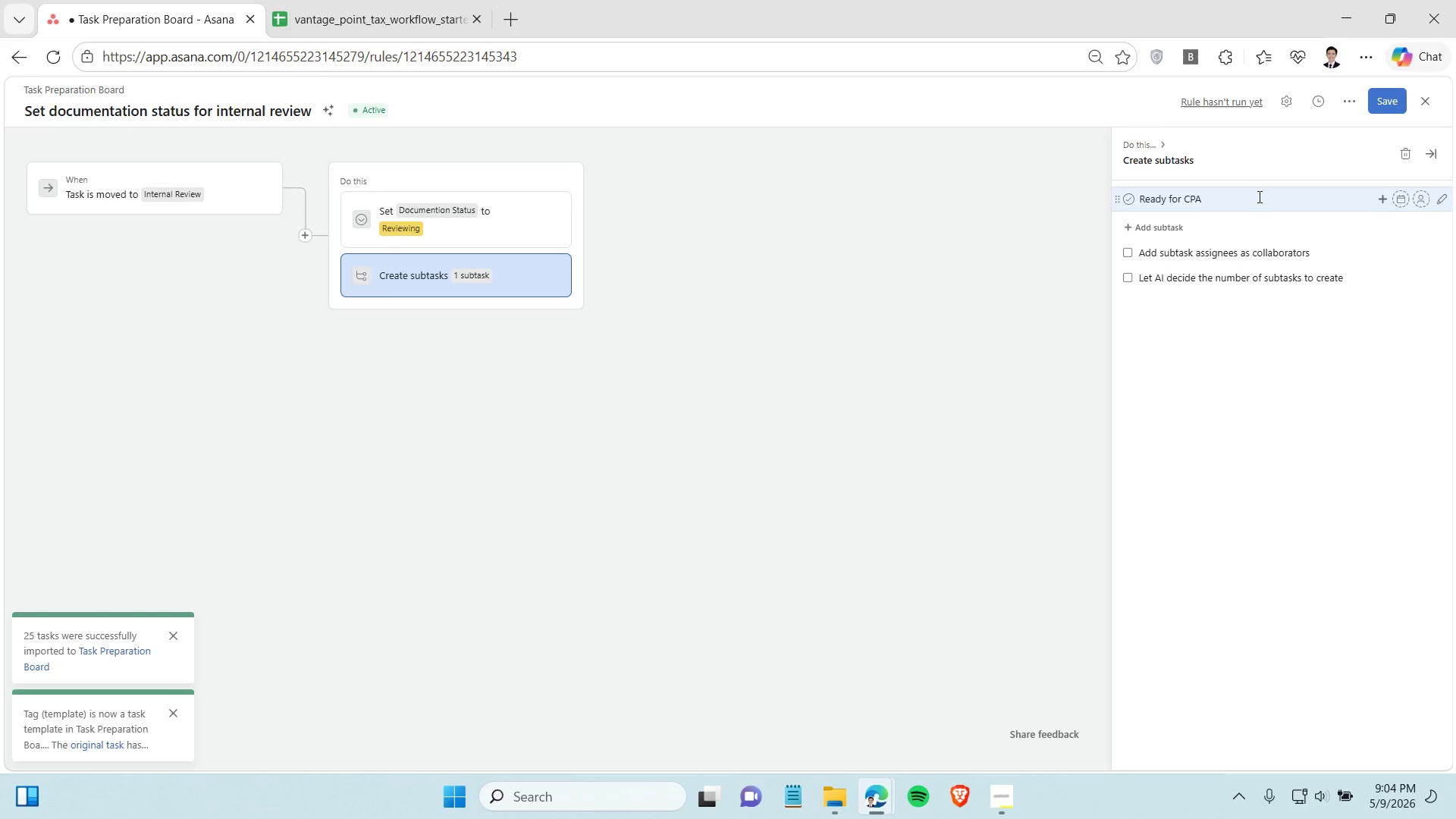 
type(Review)
 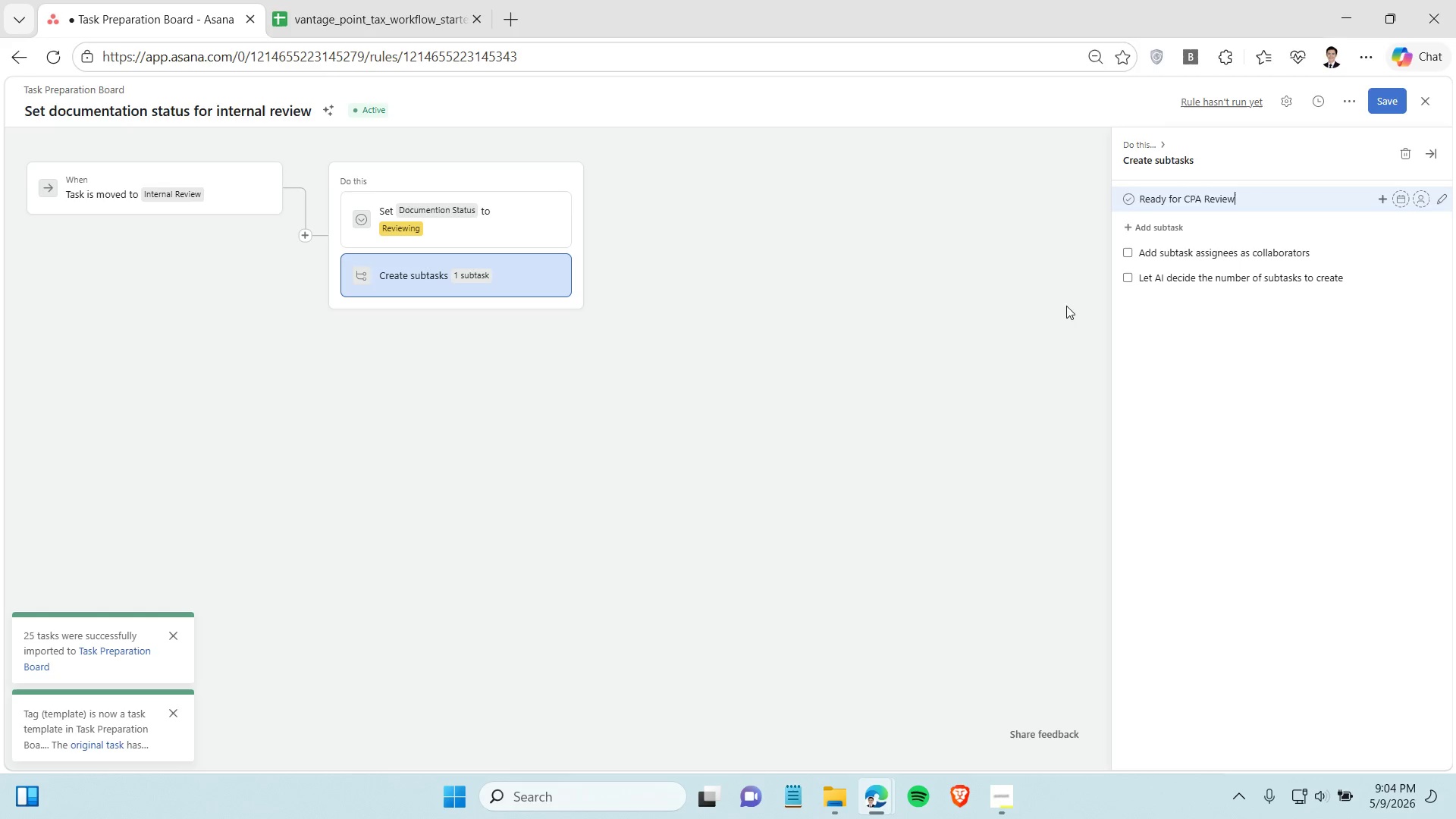 
left_click([1038, 297])
 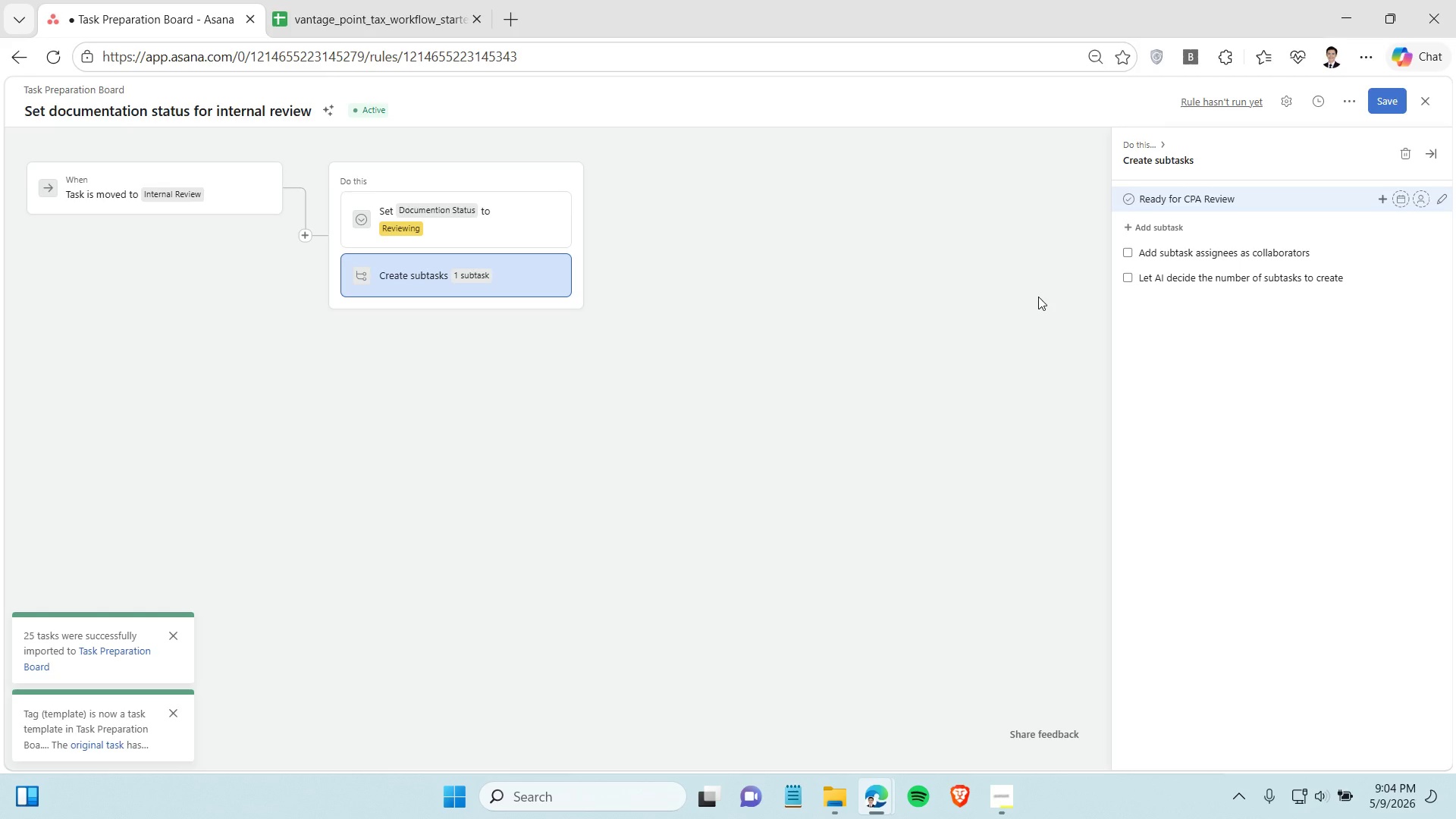 
left_click([1038, 297])
 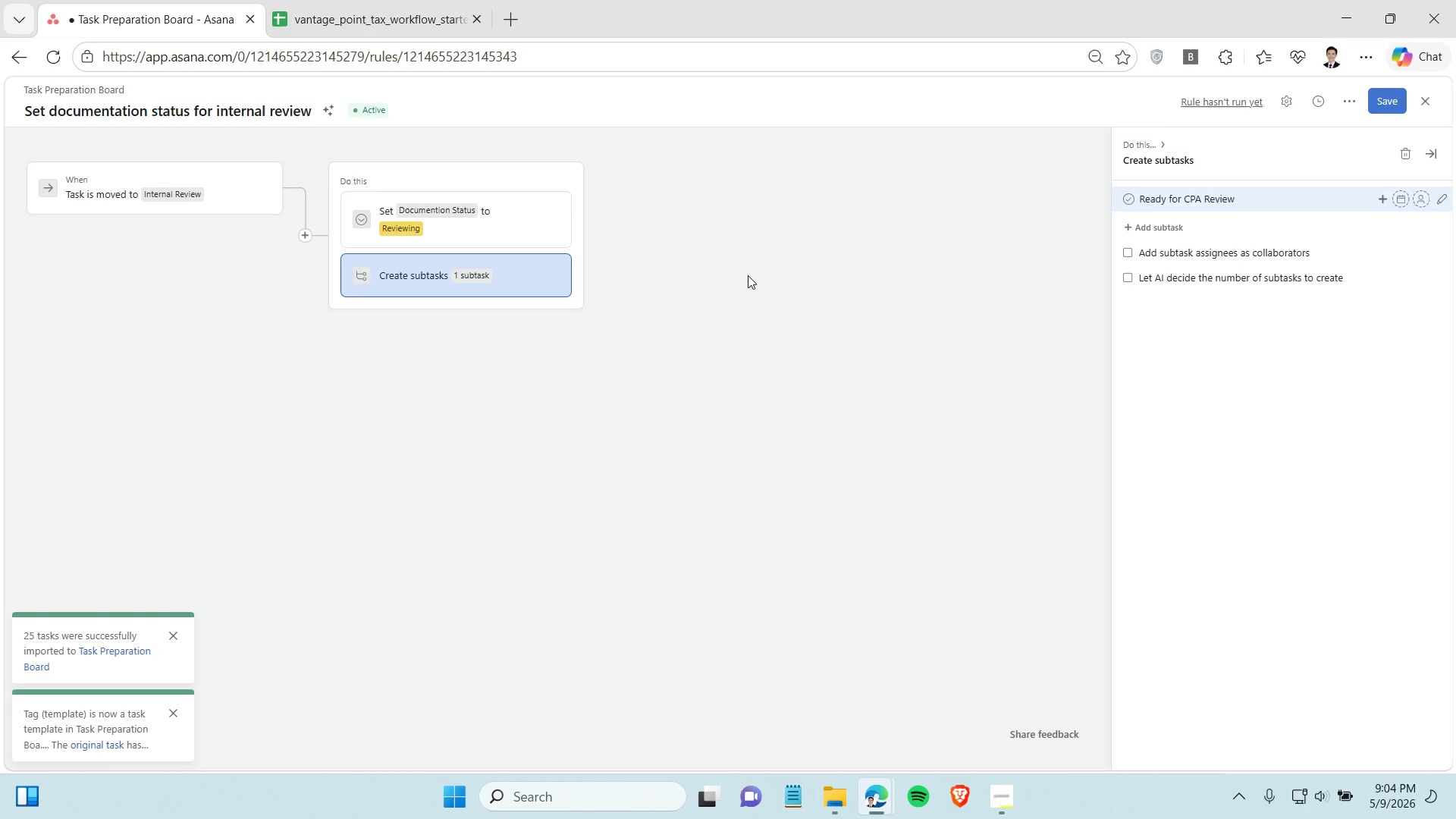 
double_click([748, 275])
 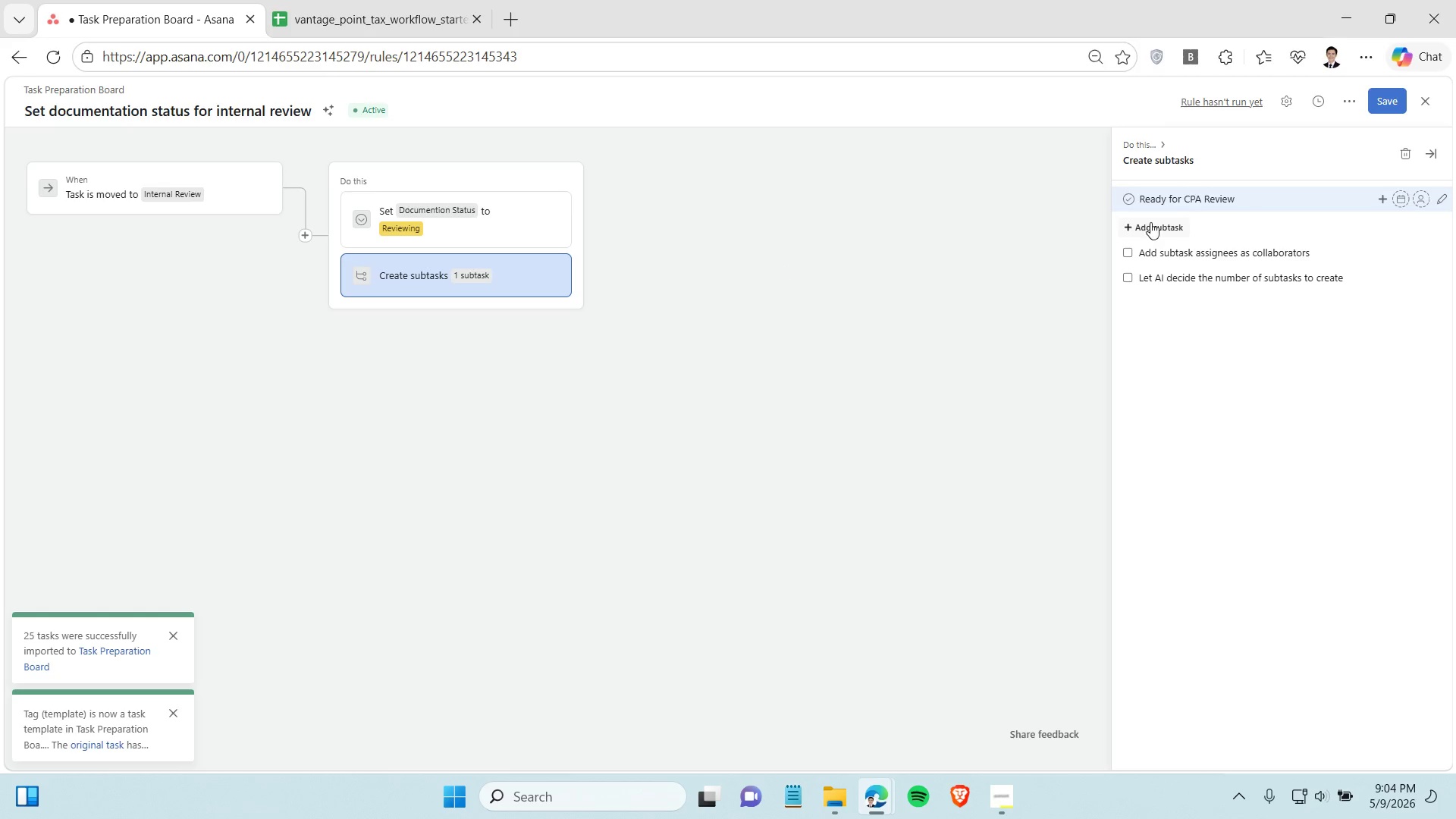 
left_click([1254, 195])
 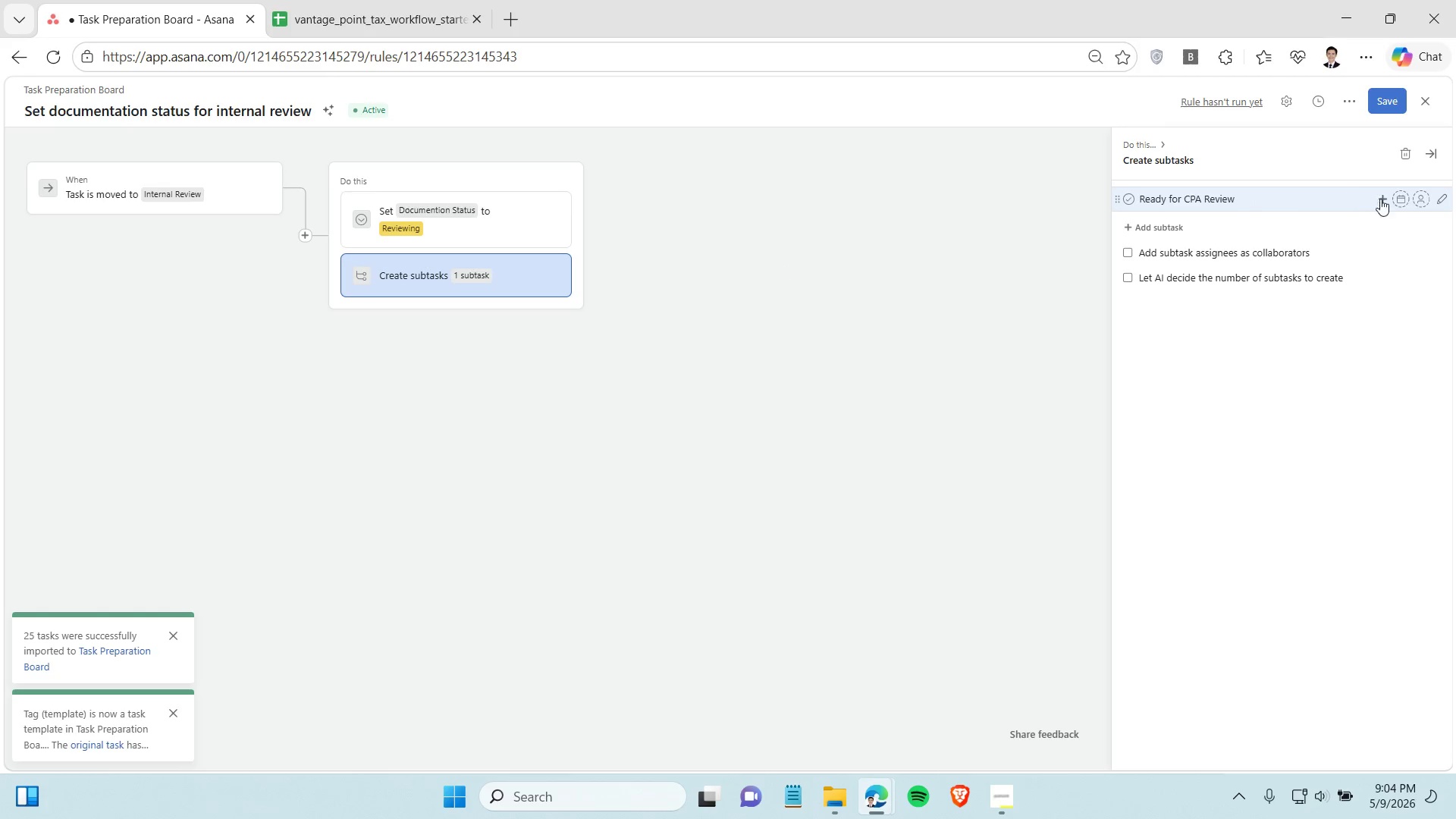 
mouse_move([1393, 199])
 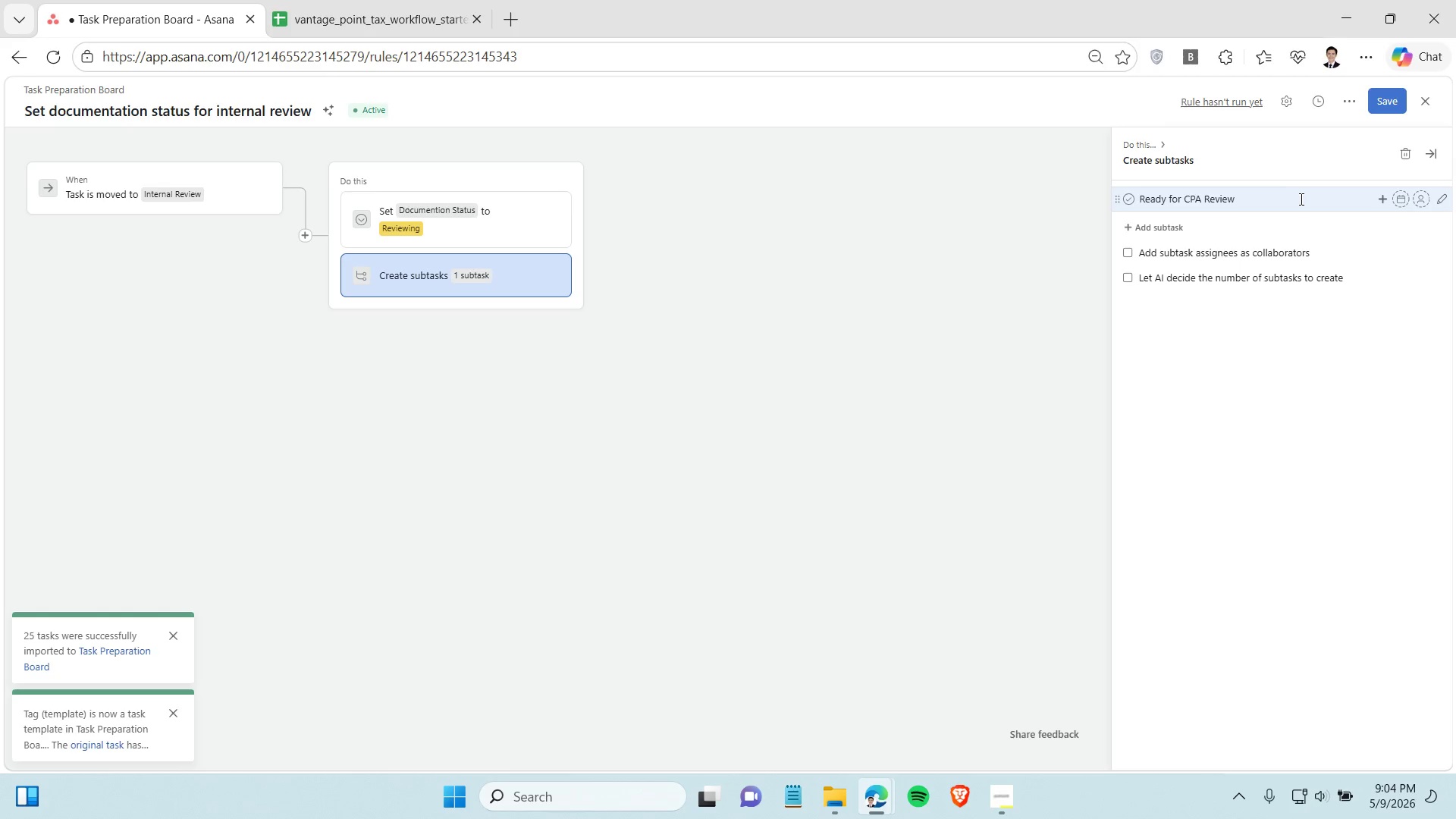 
wait(5.17)
 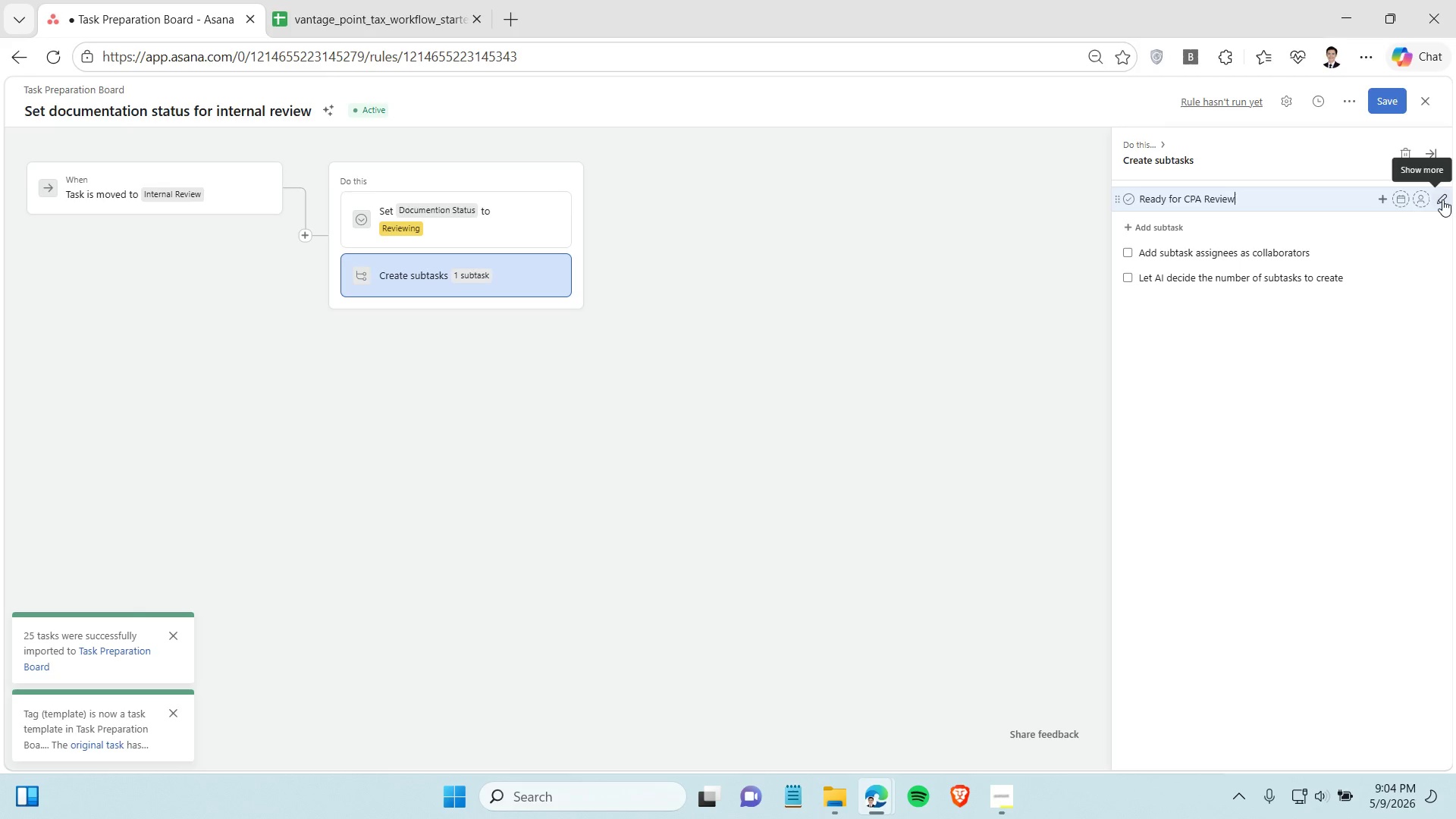 
left_click([1001, 799])
 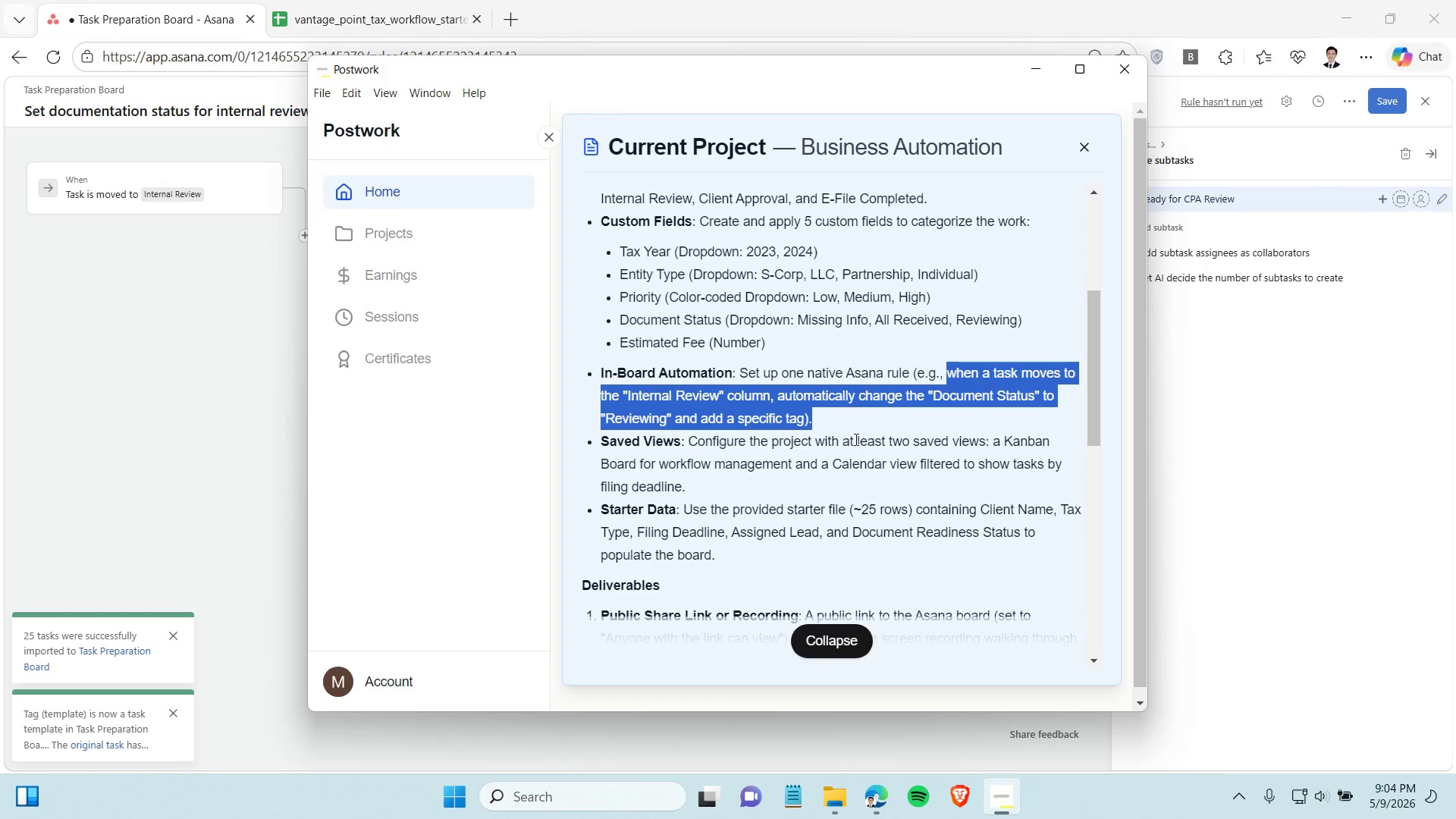 
left_click([848, 431])
 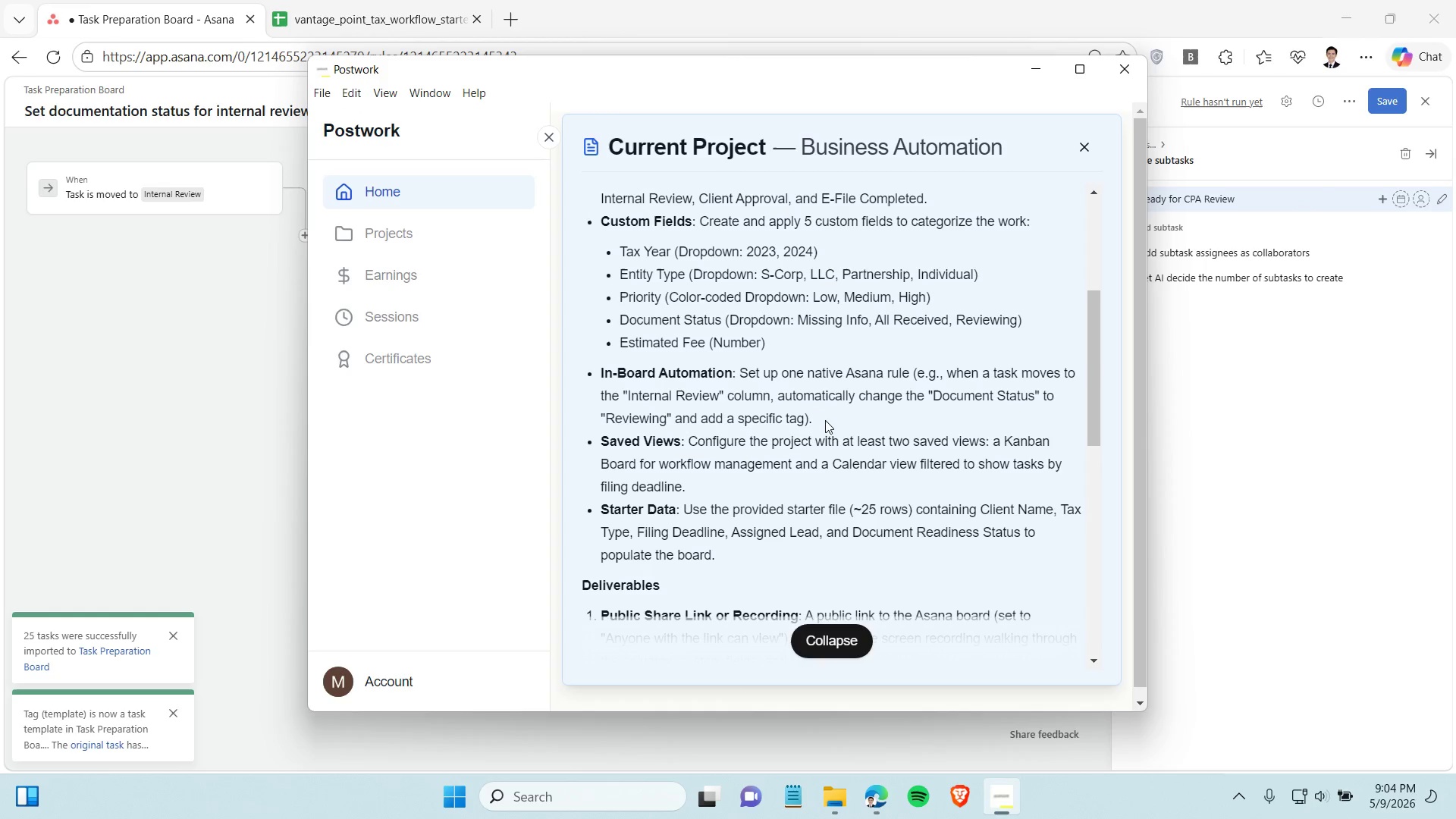 
left_click_drag(start_coordinate=[827, 421], to_coordinate=[949, 366])